 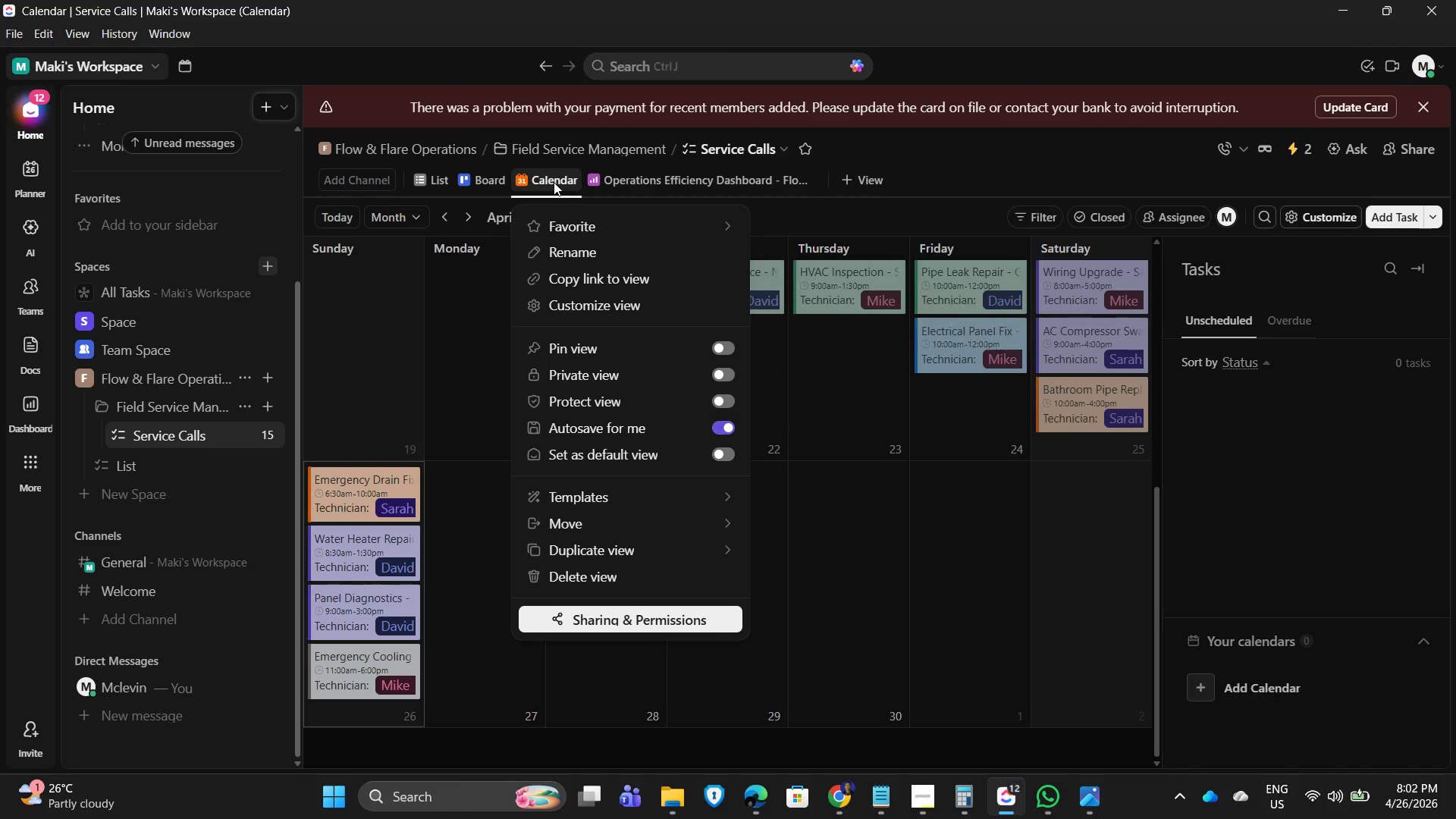 
left_click([599, 249])
 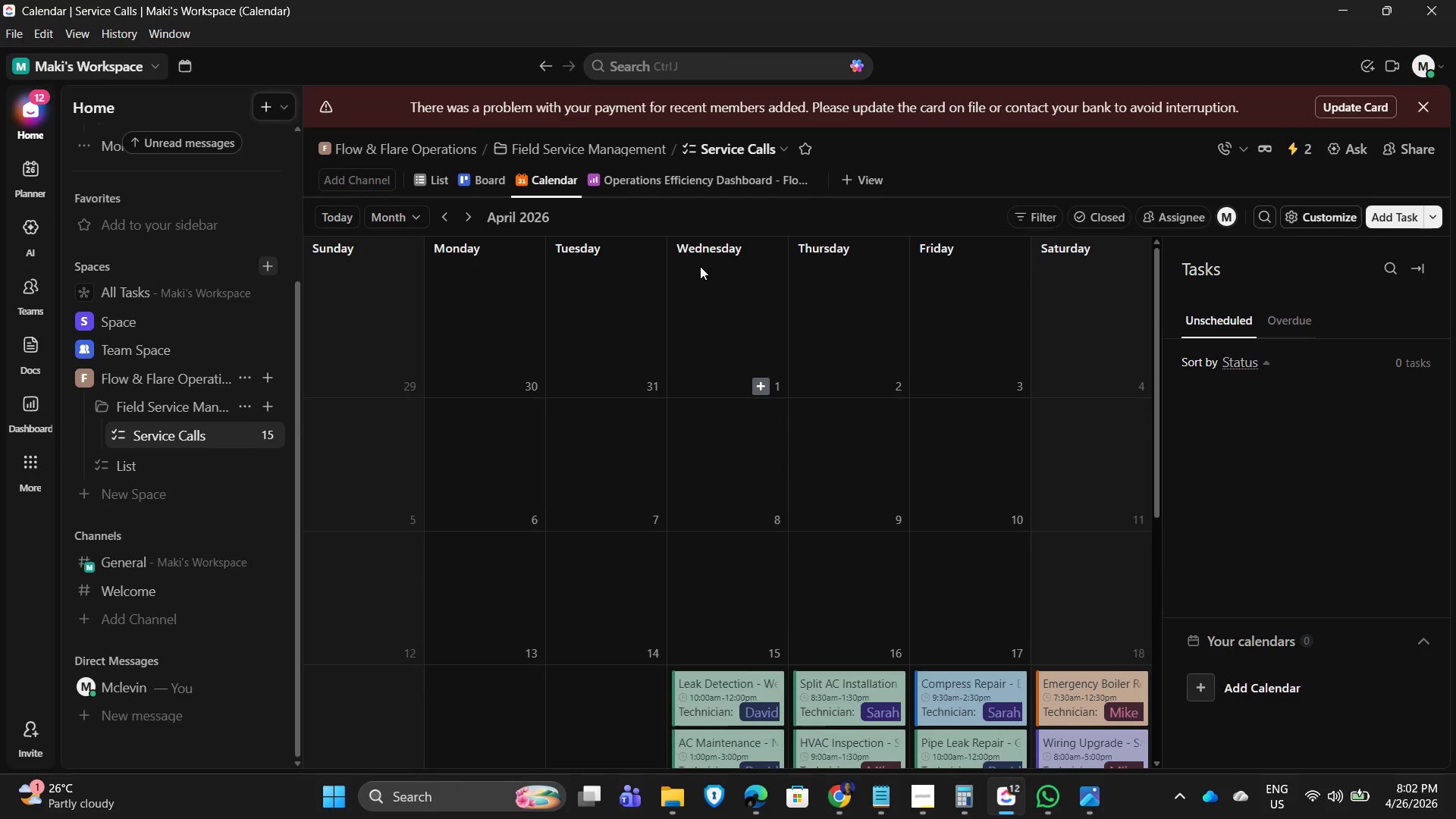 
hold_key(key=Backspace, duration=0.92)
 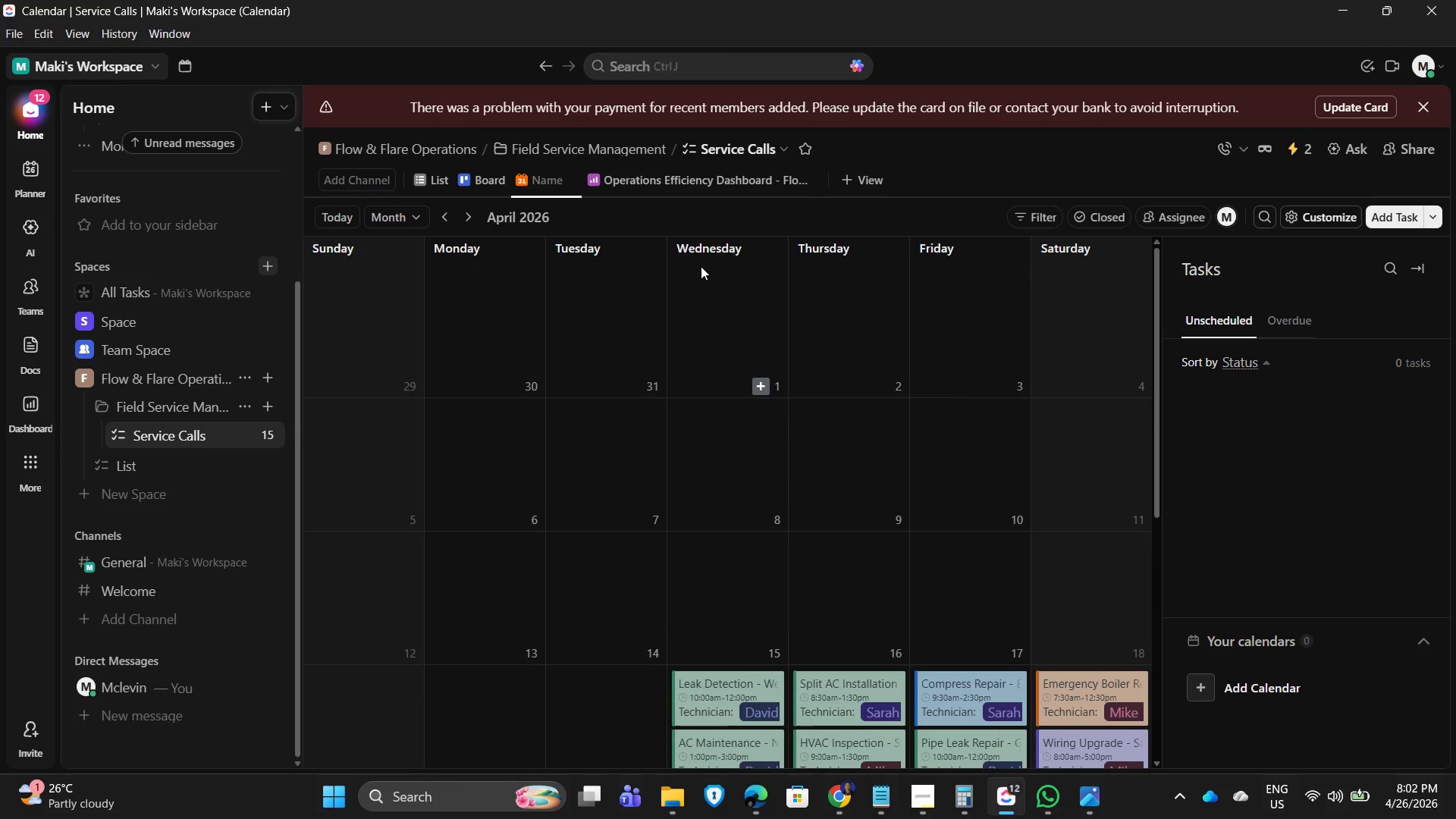 
type(Job Schedule Tracker)
 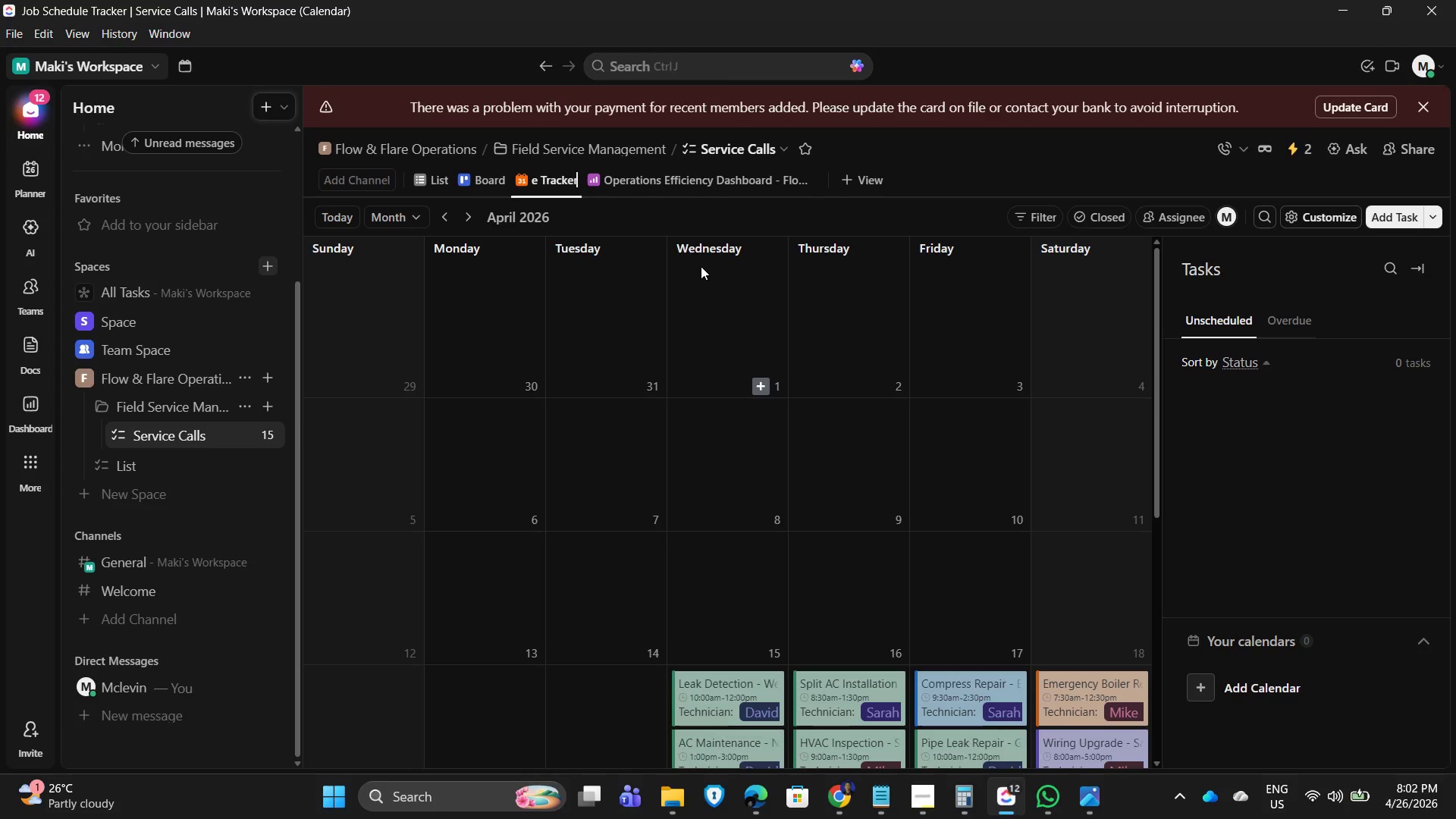 
 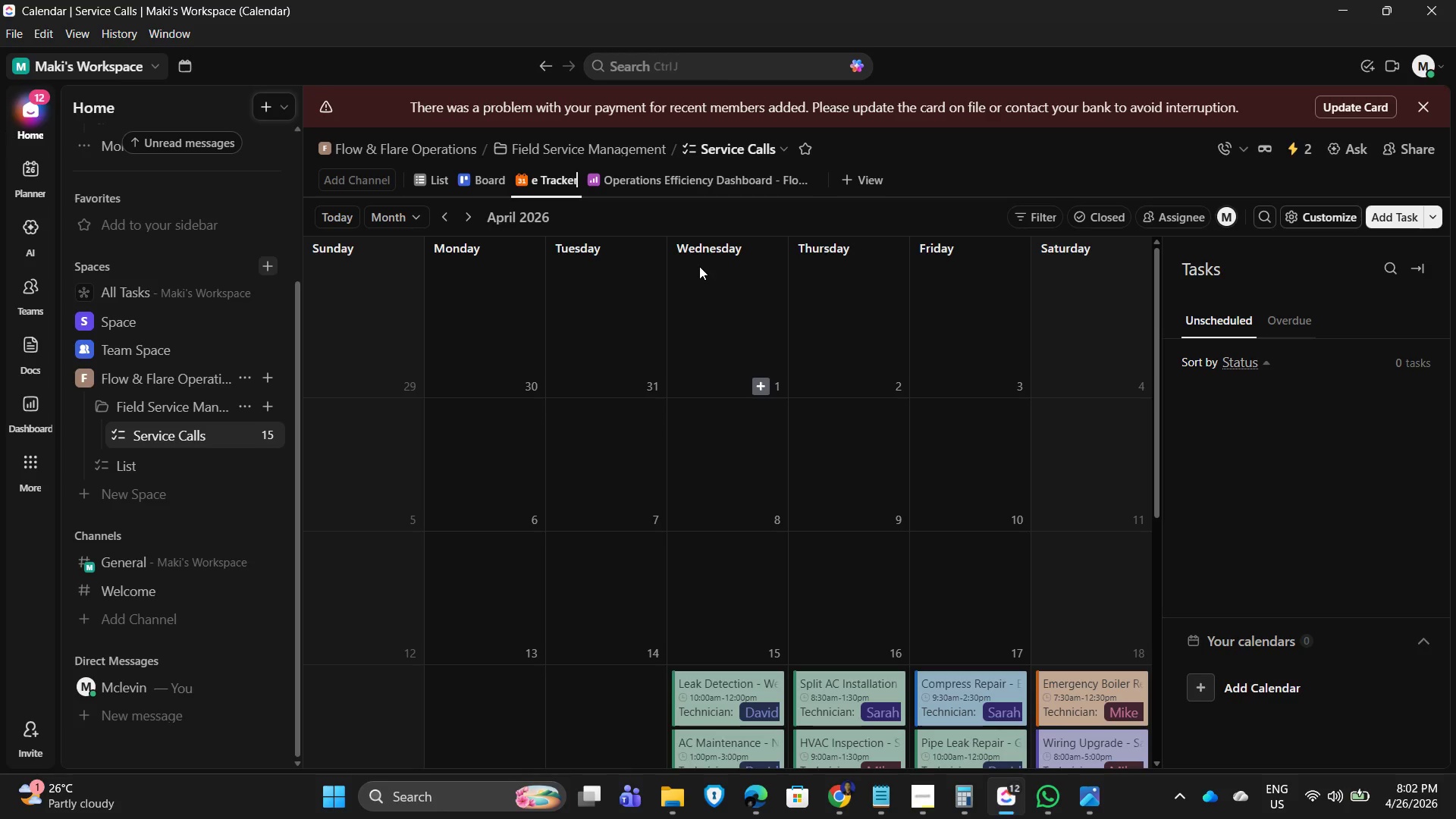 
key(Enter)
 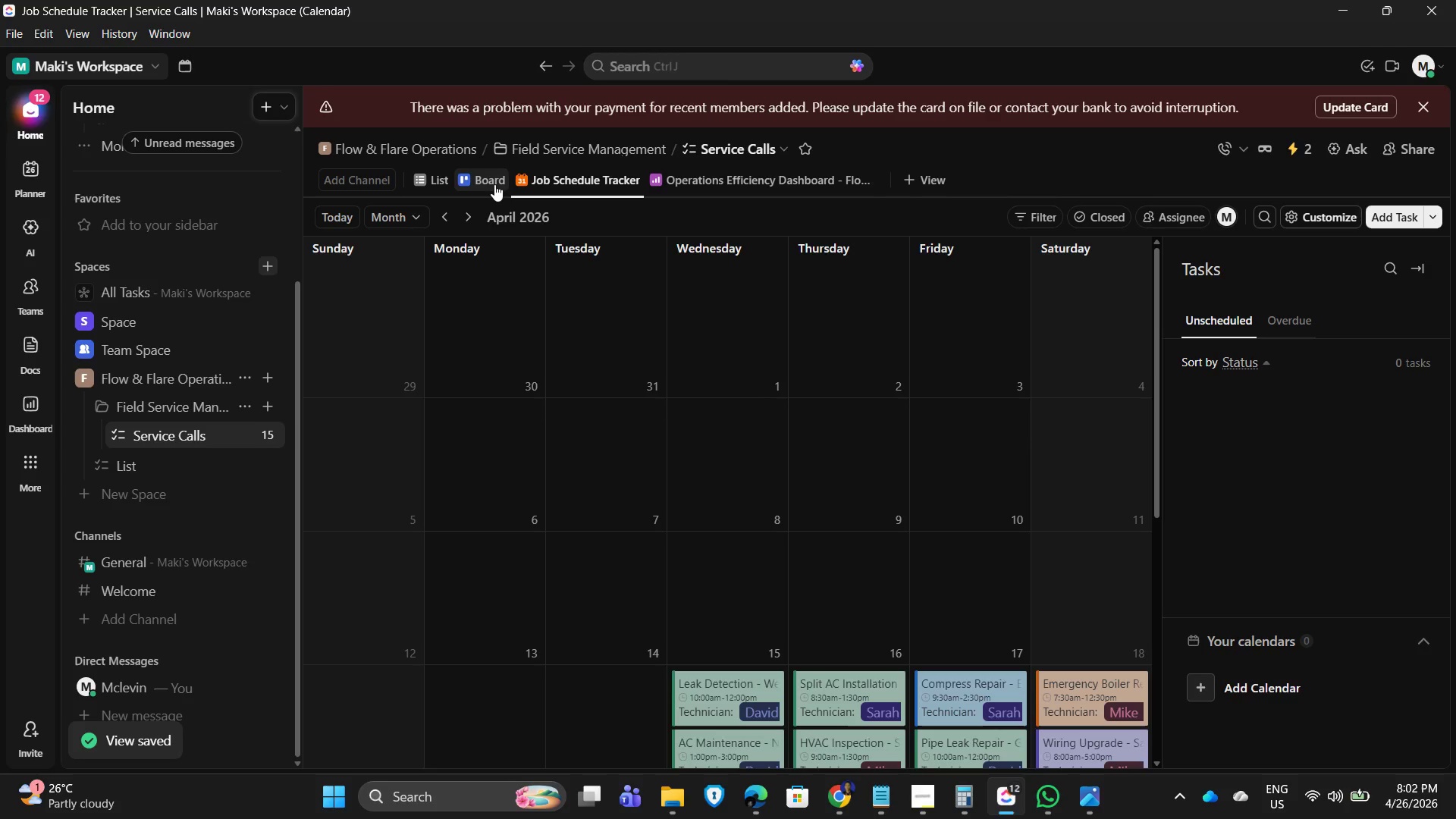 
left_click([493, 181])
 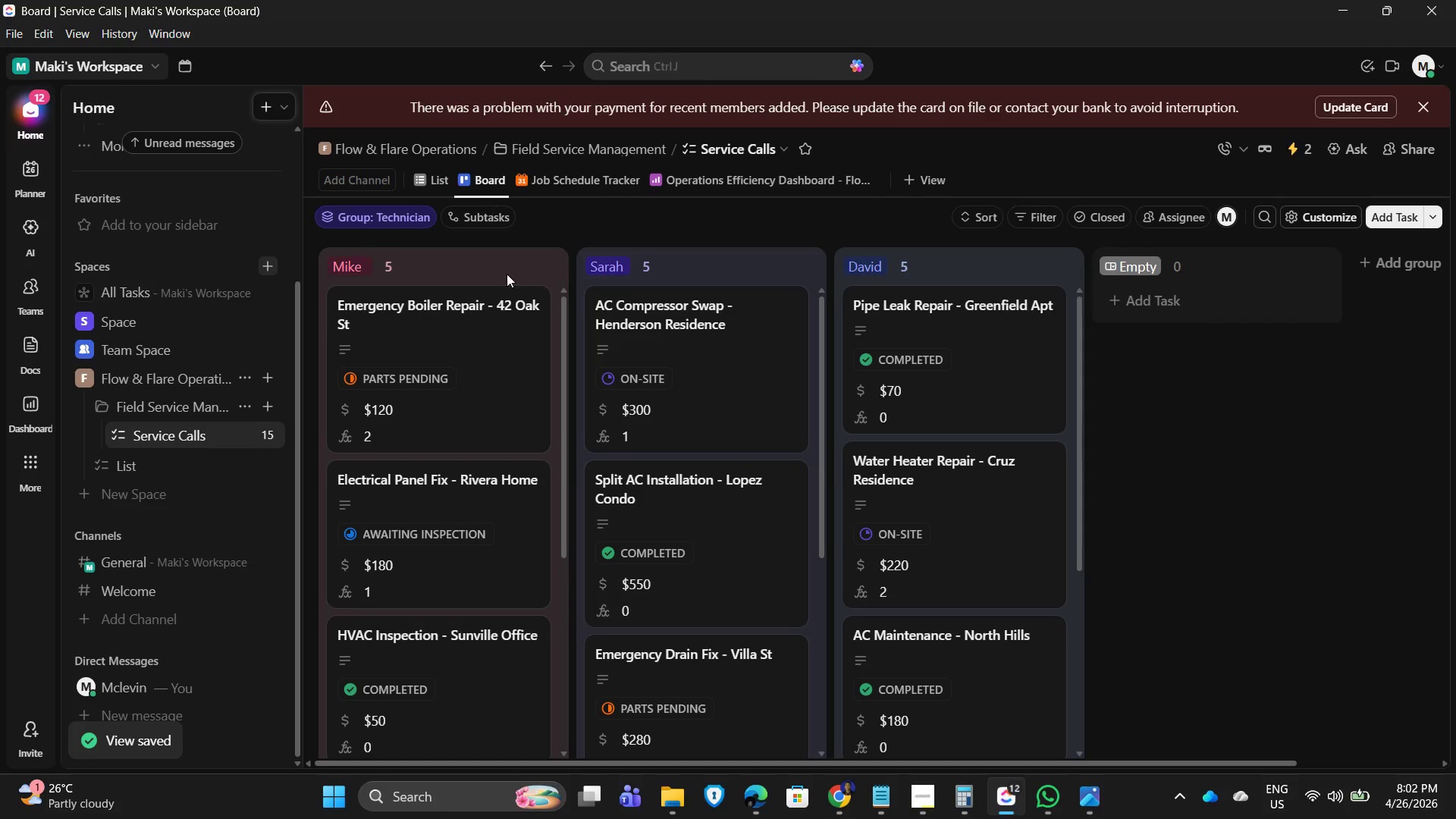 
scroll: coordinate [805, 482], scroll_direction: down, amount: 2.0
 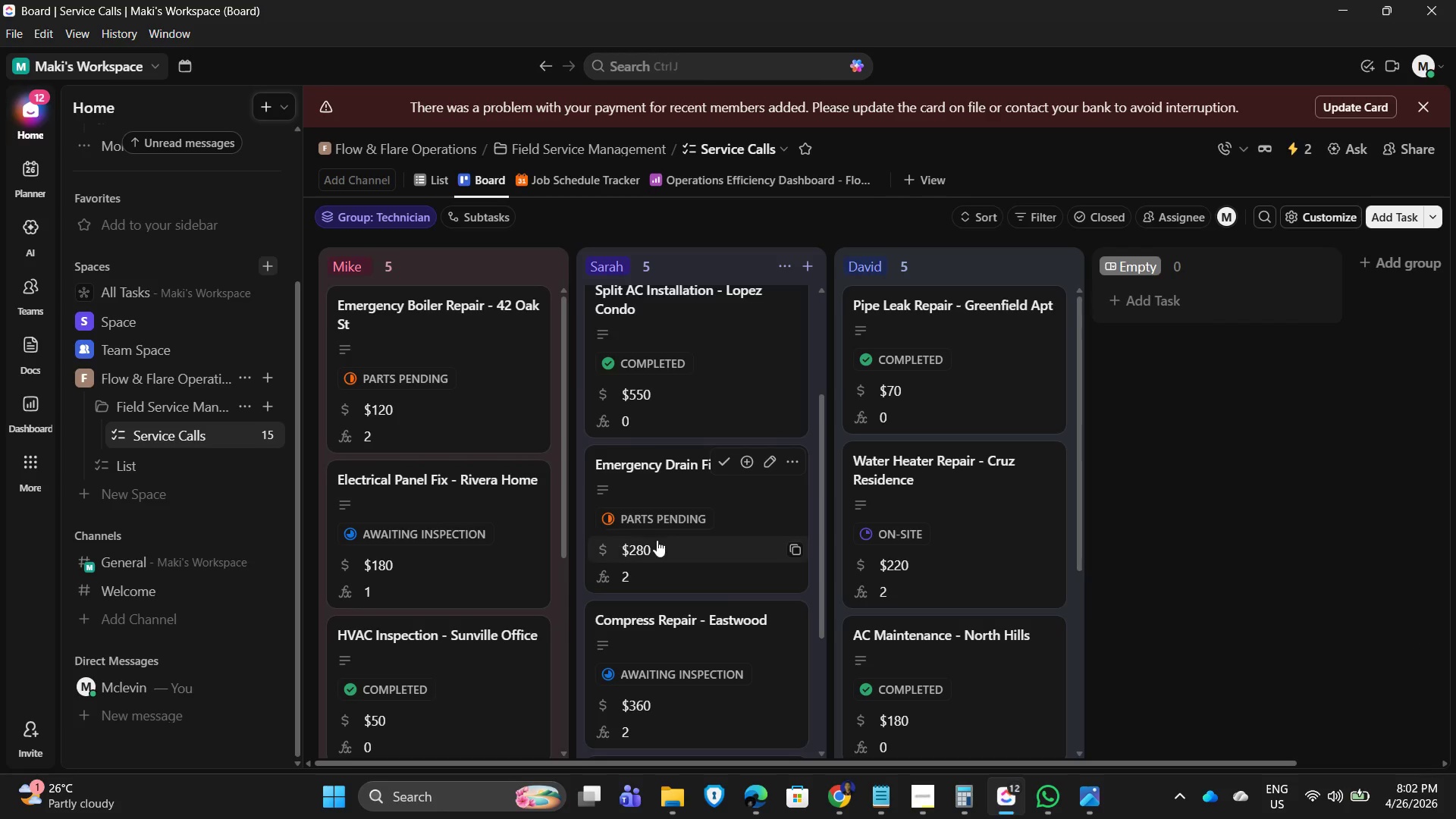 
scroll: coordinate [696, 545], scroll_direction: up, amount: 6.0
 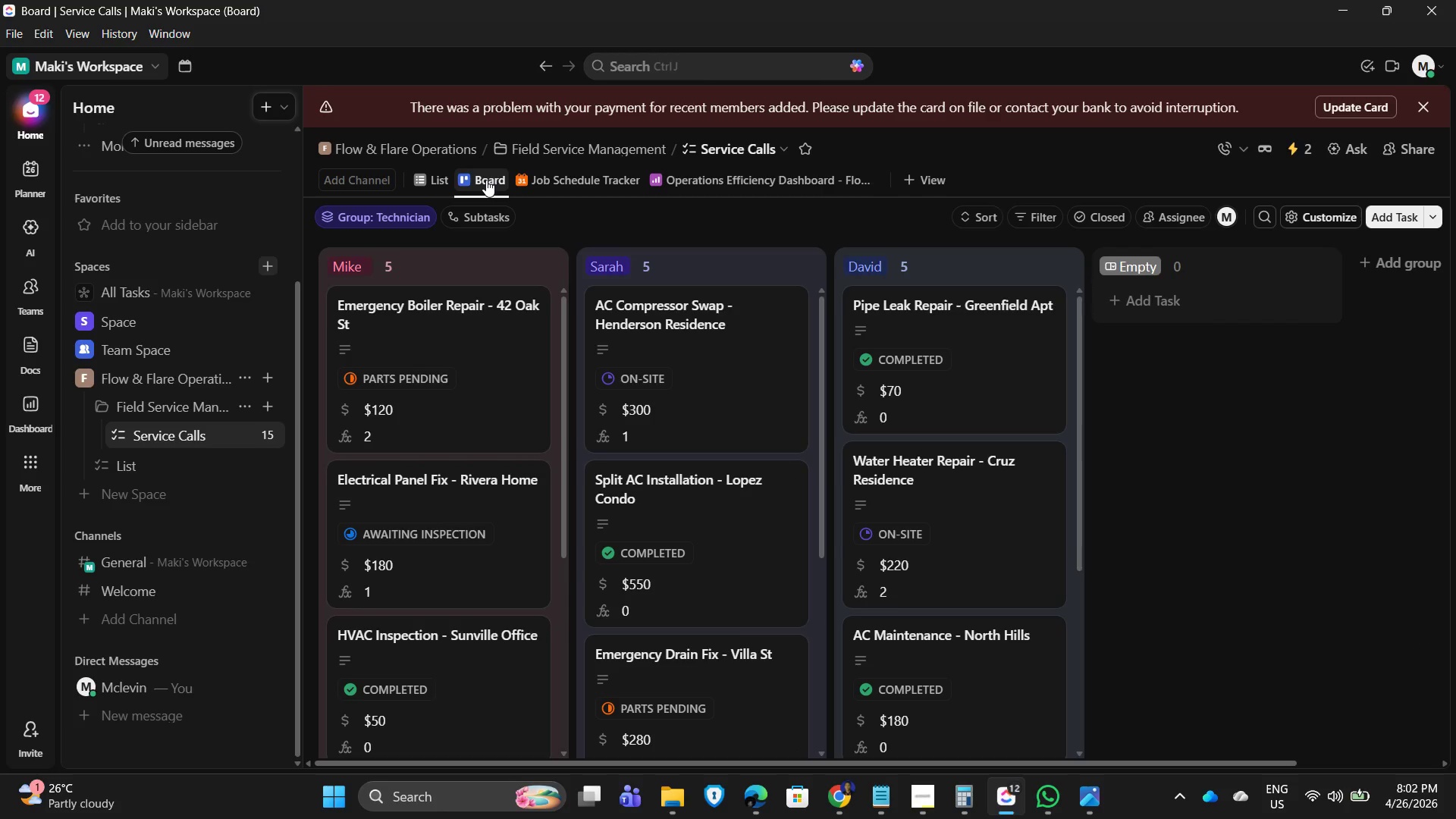 
left_click([486, 180])
 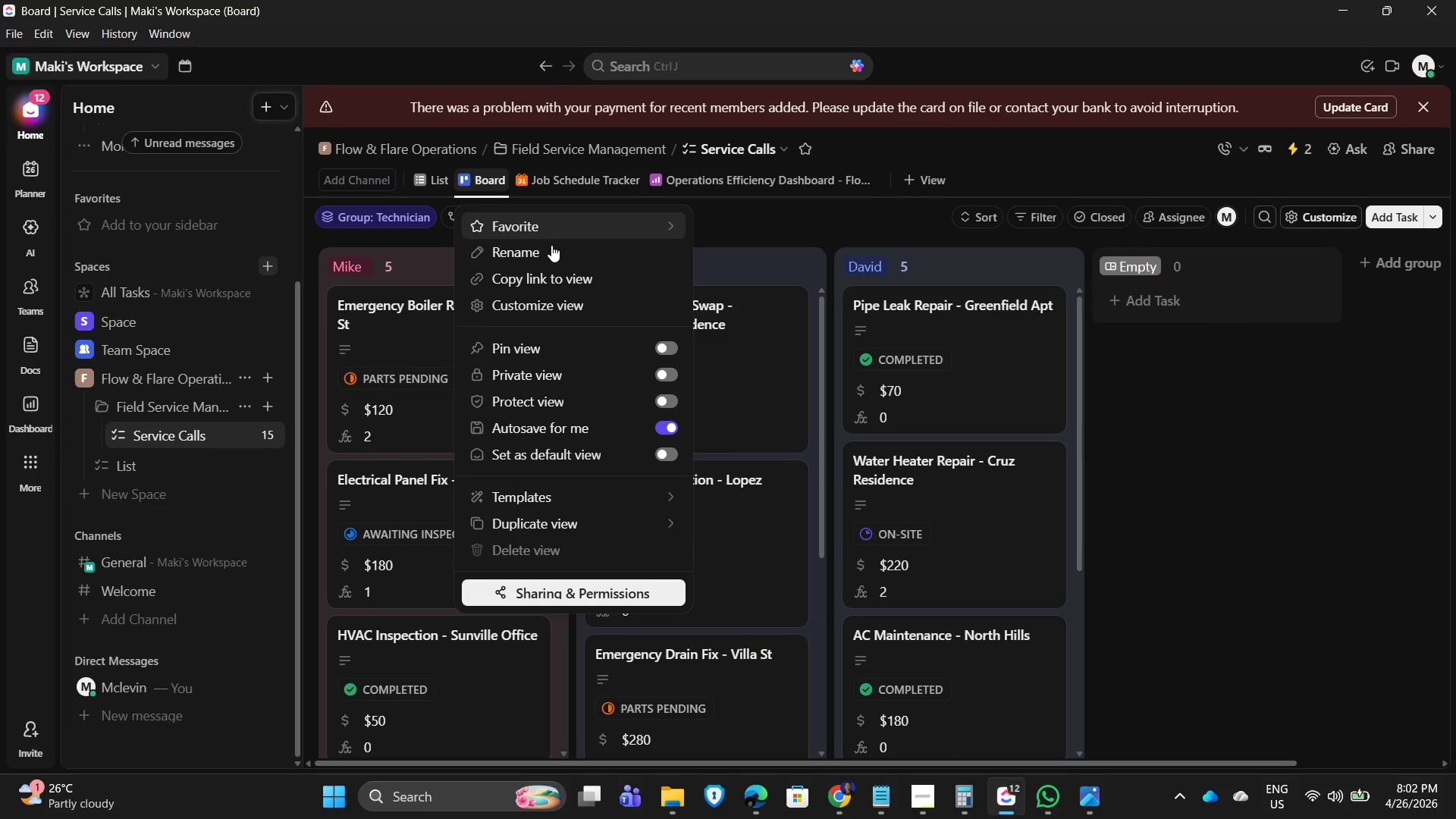 
left_click([551, 256])
 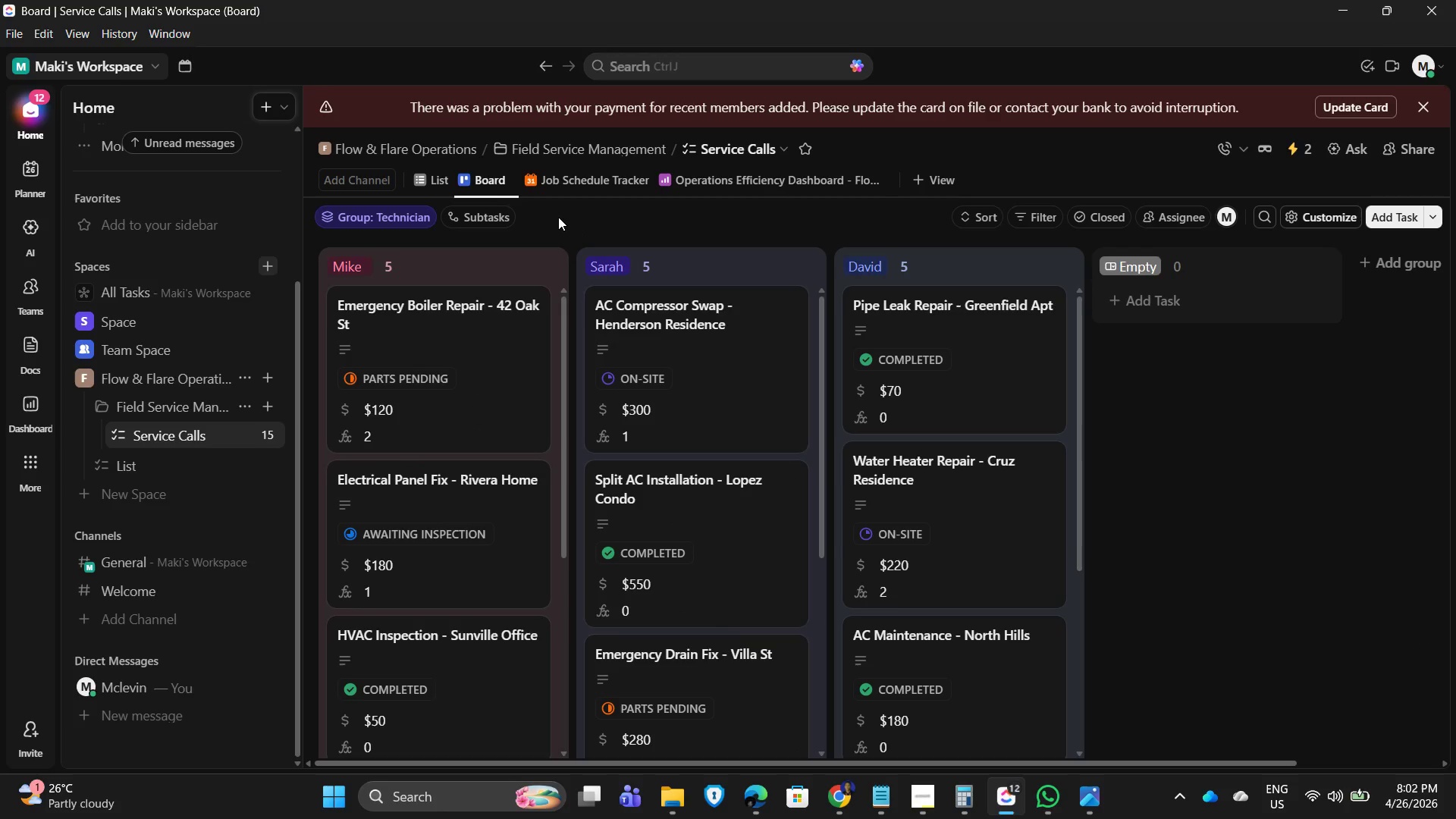 
key(Backspace)
key(Backspace)
key(Backspace)
key(Backspace)
key(Backspace)
type(WorkL)
key(Backspace)
type(load per Technicain)
key(Backspace)
key(Backspace)
key(Backspace)
type(ian)
 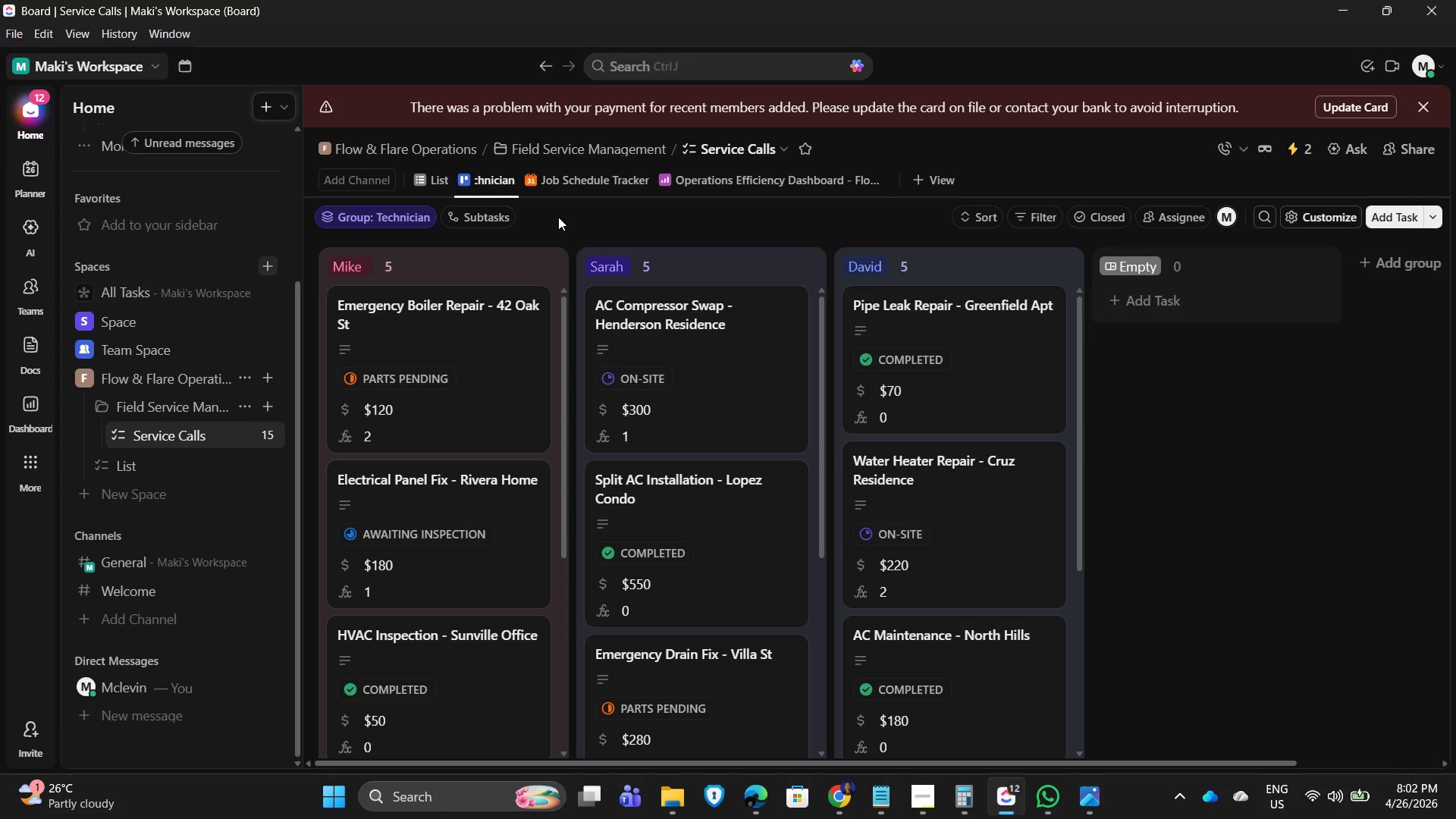 
key(Enter)
 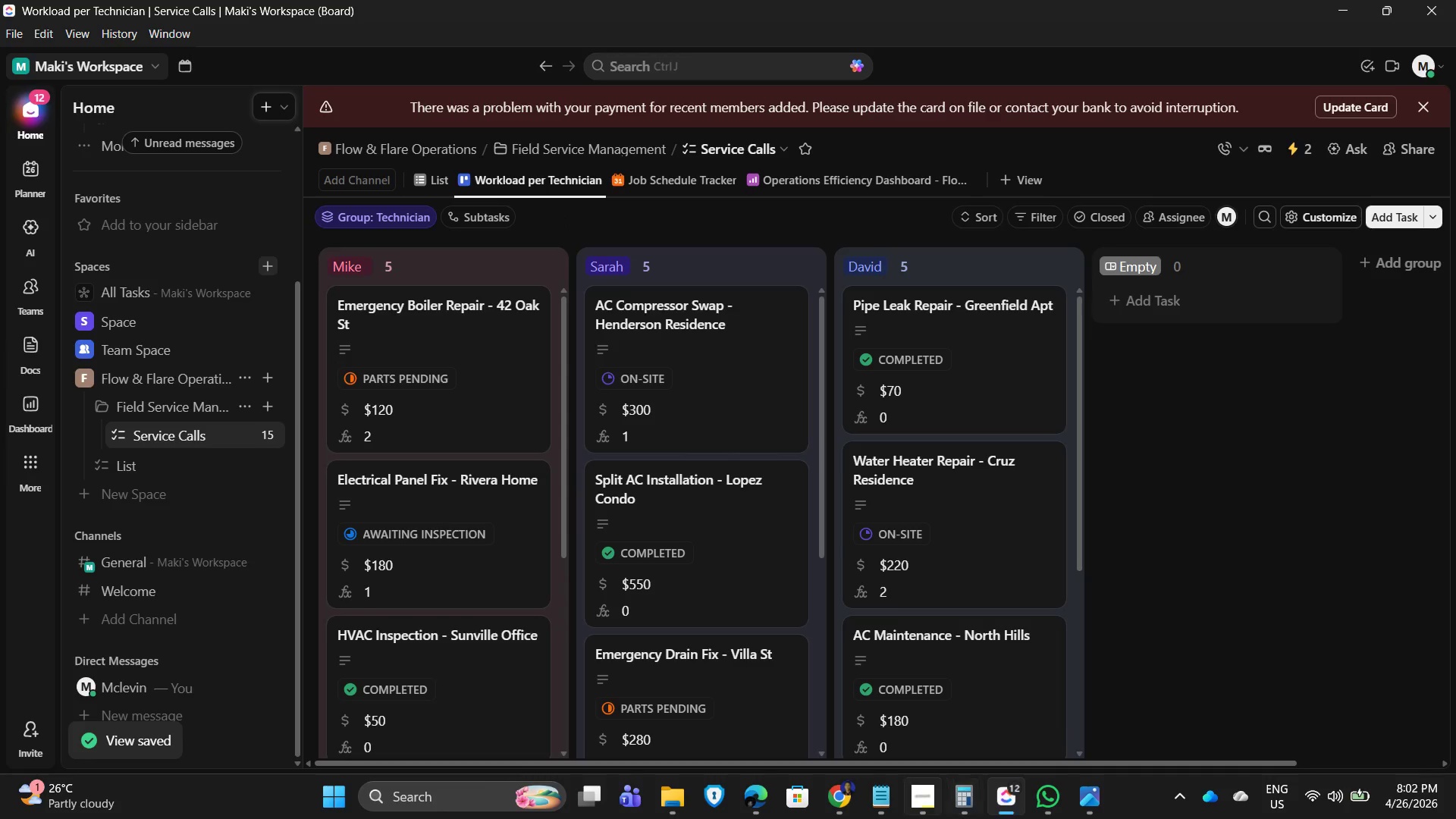 
left_click([924, 808])